 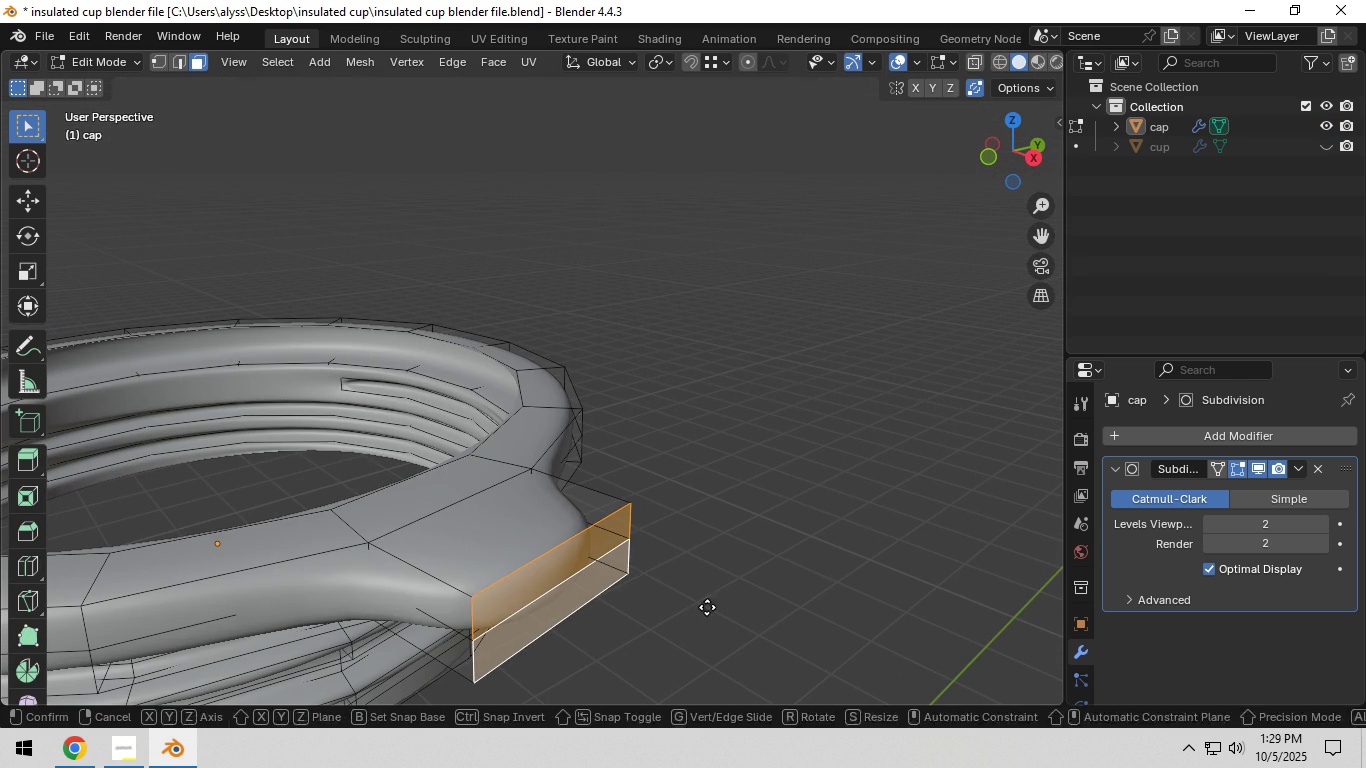 
type(gg)
 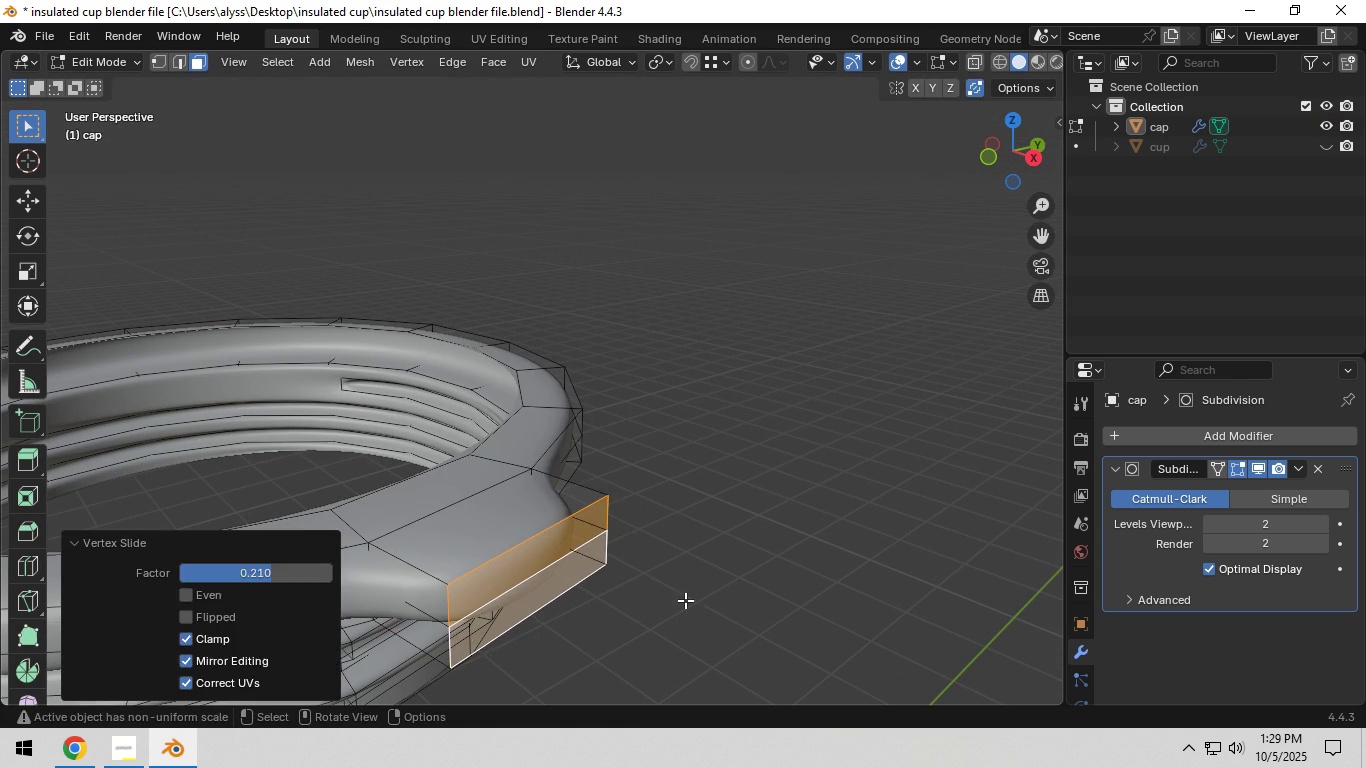 
double_click([685, 600])
 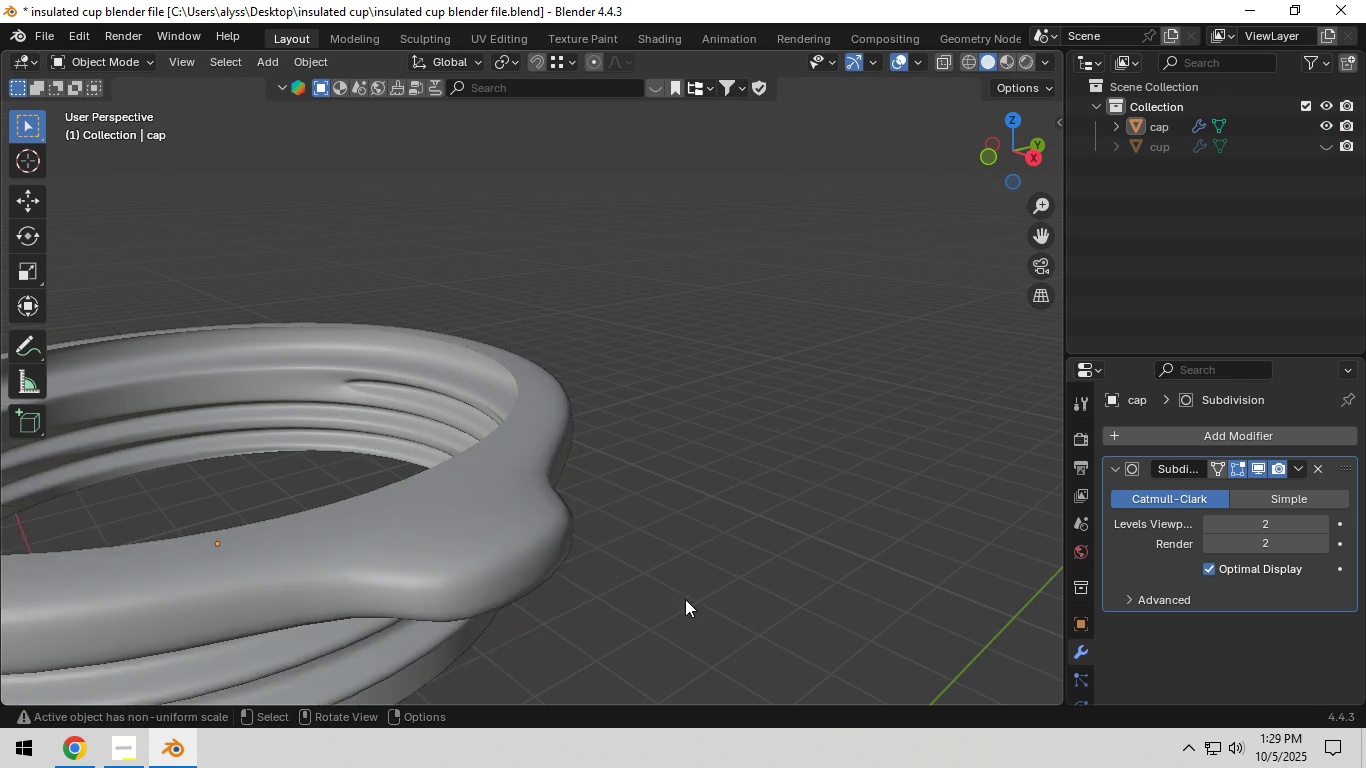 
key(Tab)
 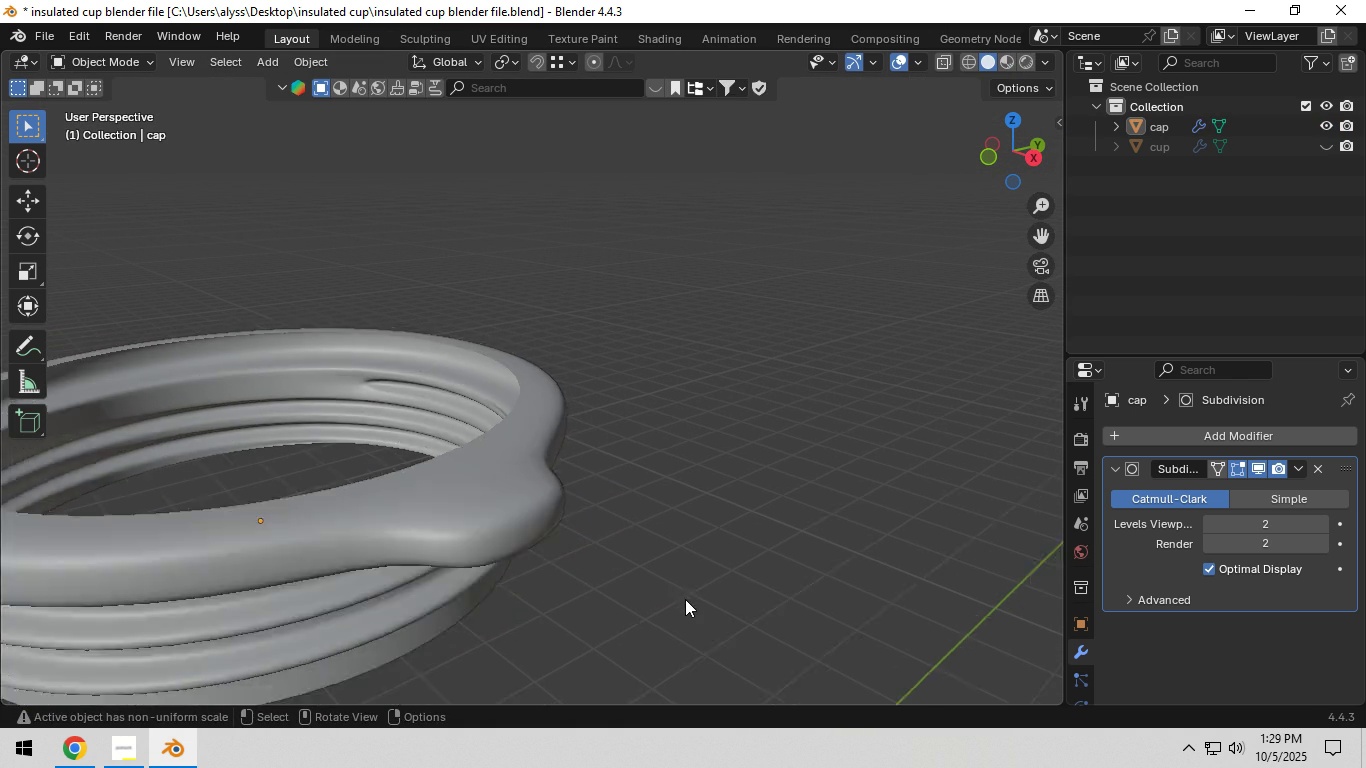 
scroll: coordinate [821, 609], scroll_direction: down, amount: 5.0
 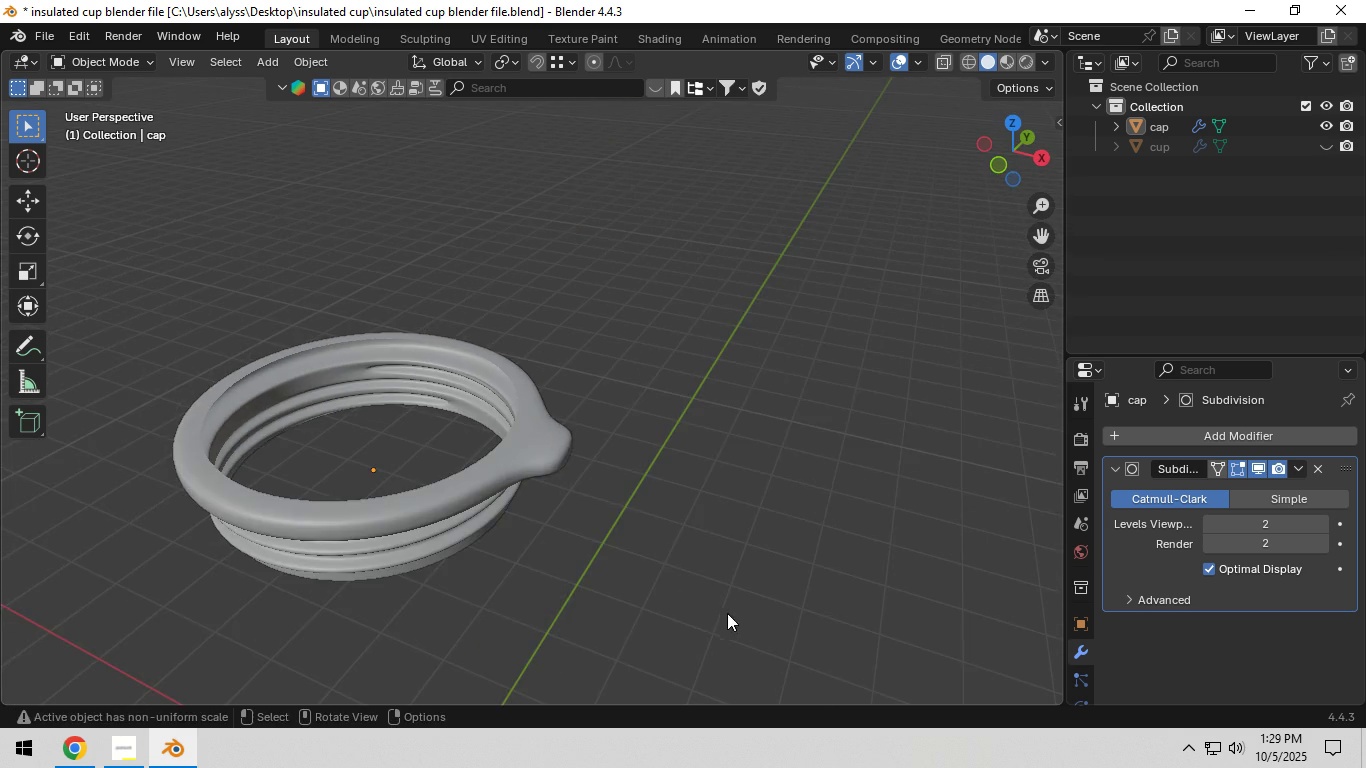 
scroll: coordinate [692, 612], scroll_direction: up, amount: 4.0
 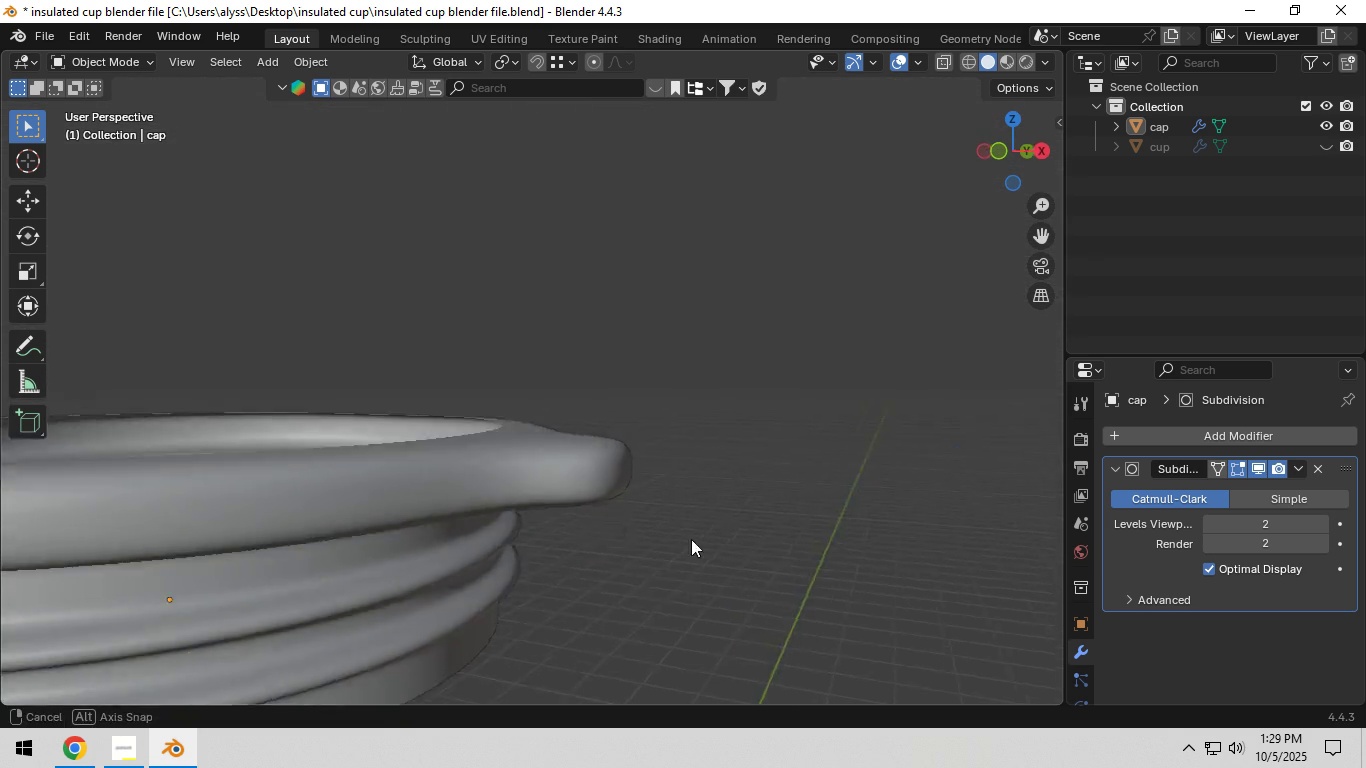 
key(Shift+ShiftLeft)
 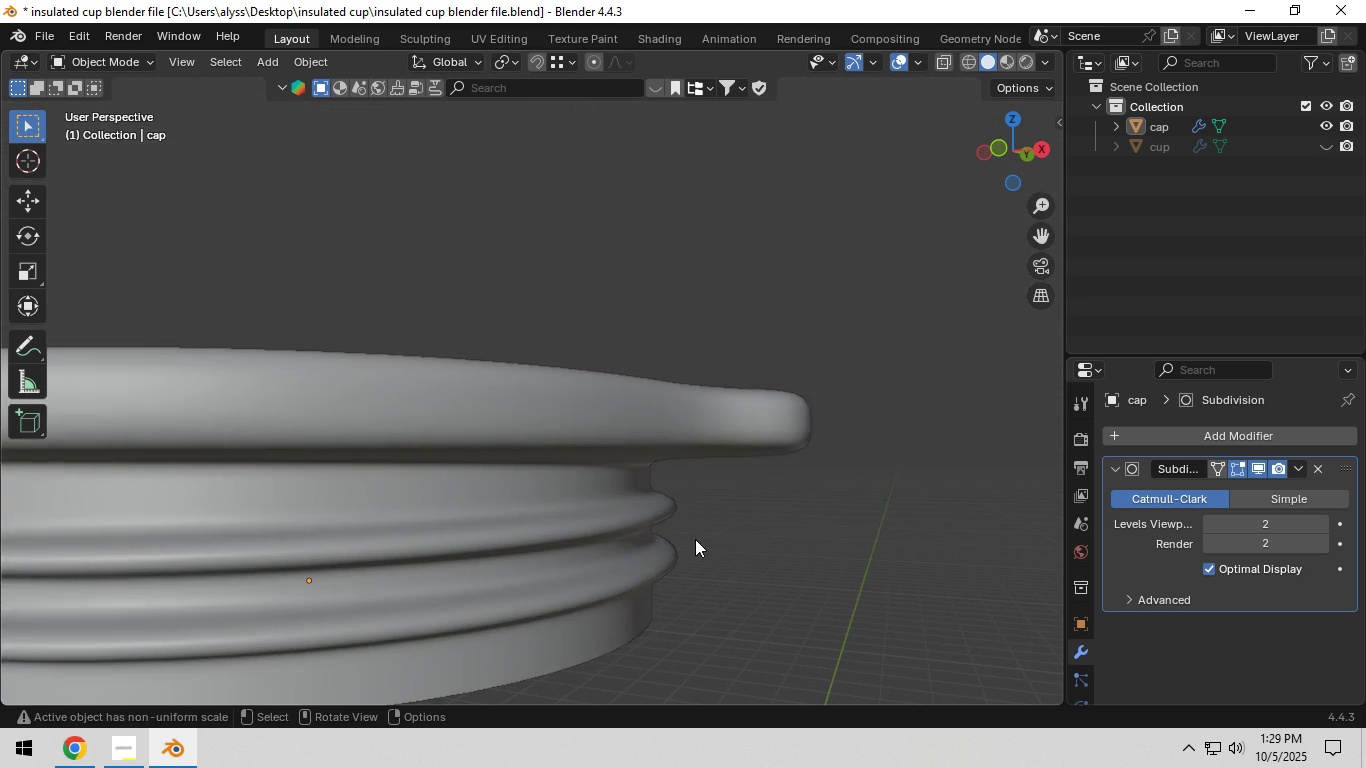 
key(Tab)